 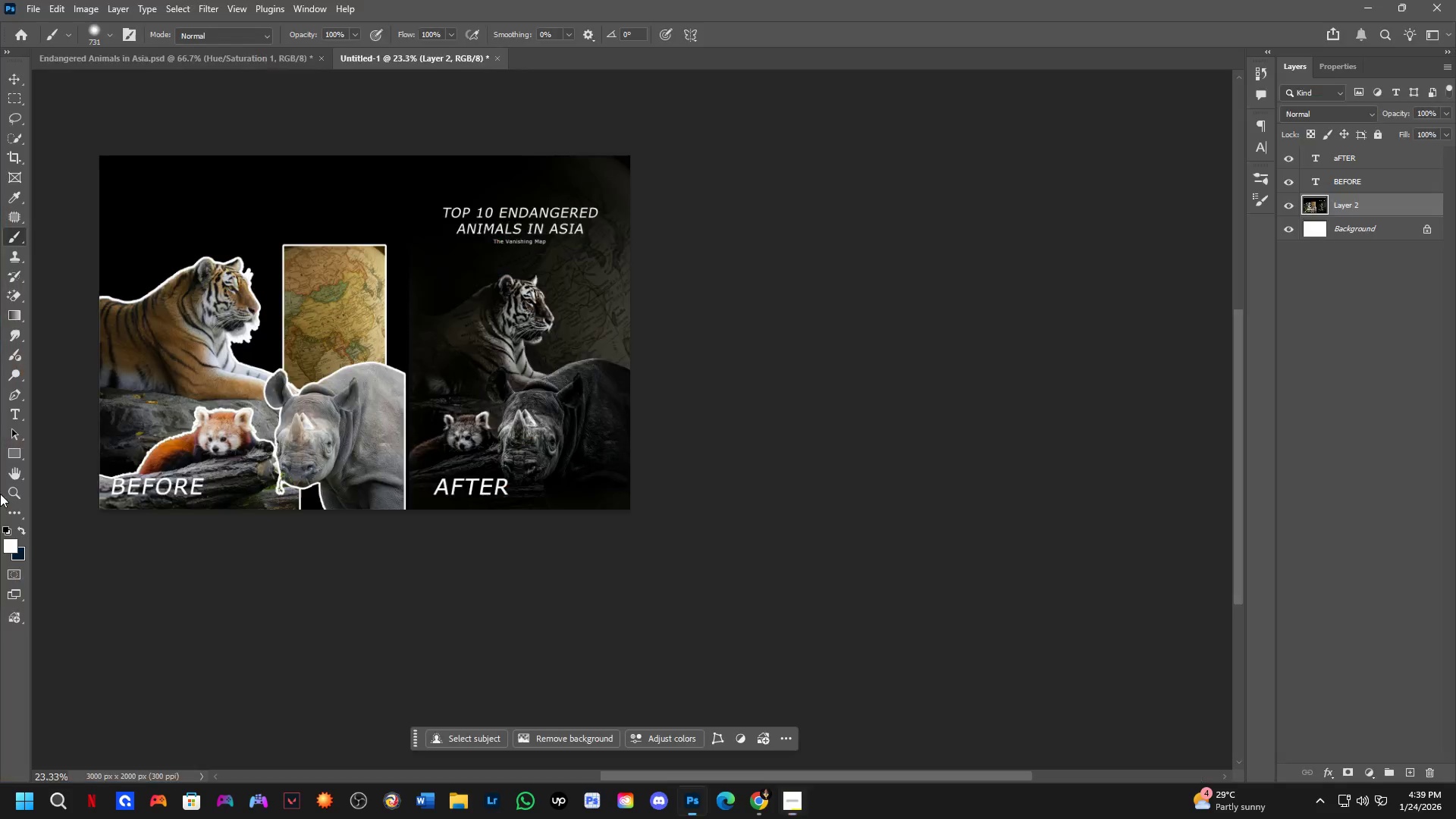 
key(Shift+ShiftLeft)
 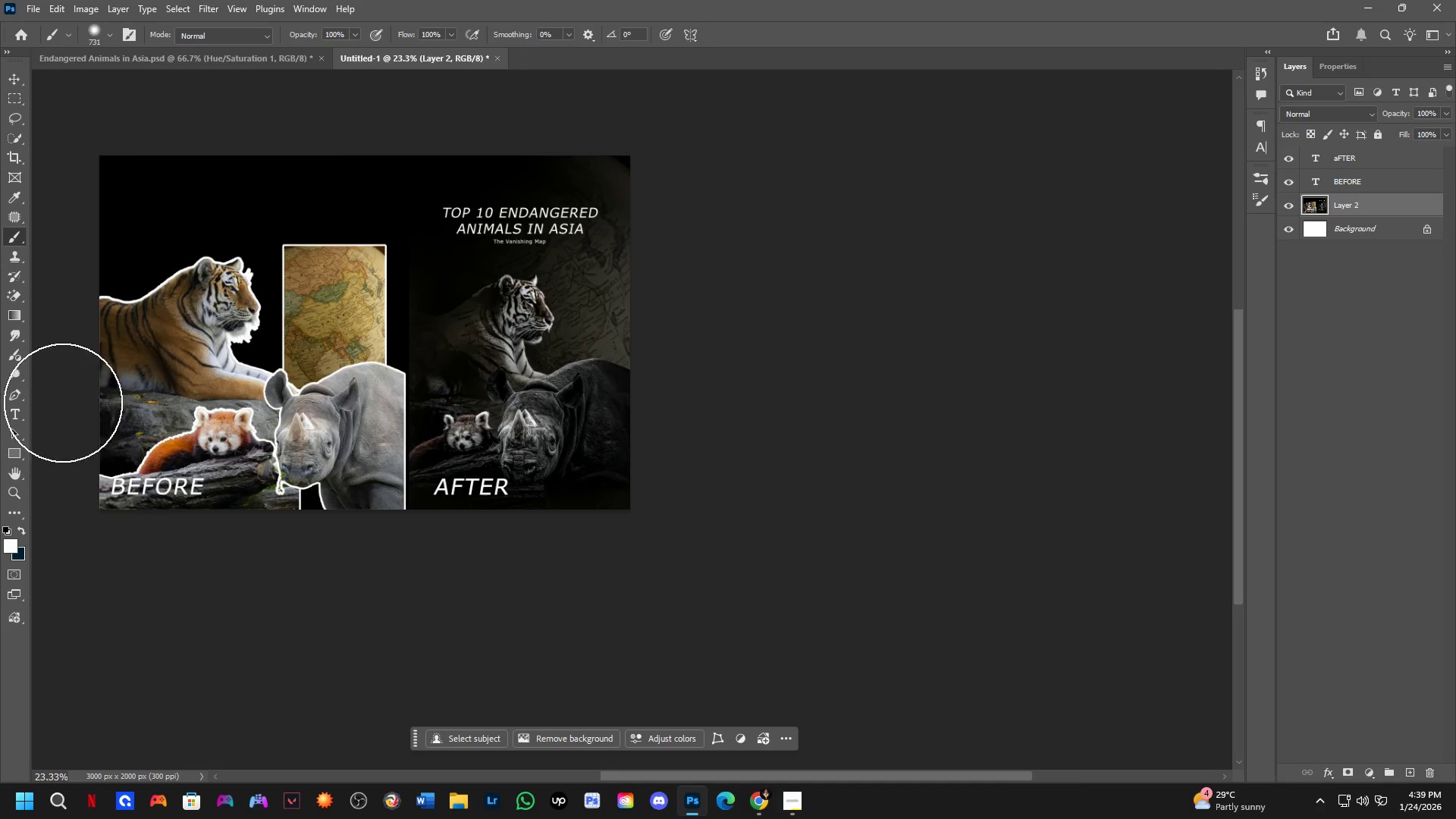 
hold_key(key=Space, duration=0.55)
 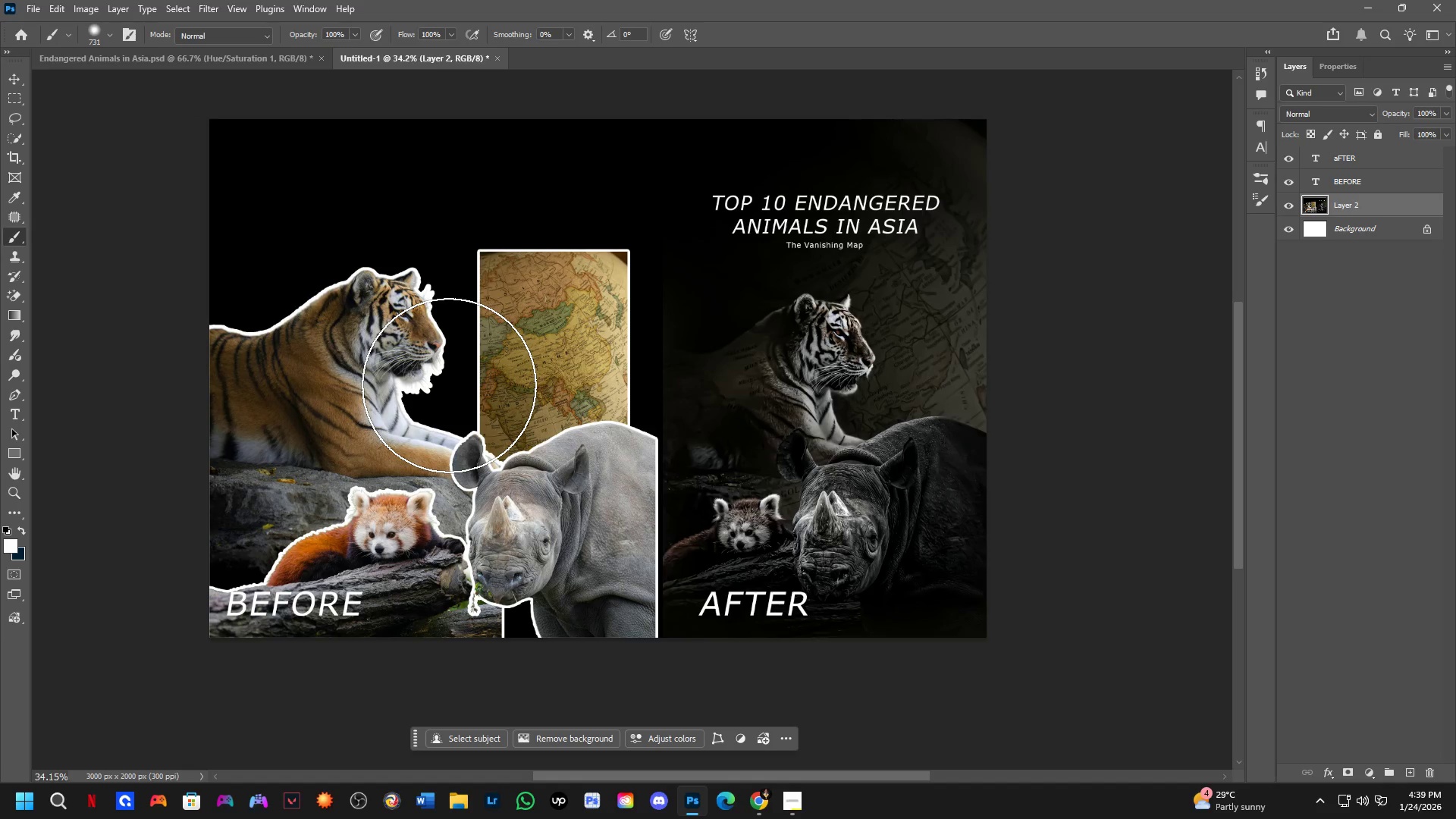 
scroll: coordinate [306, 312], scroll_direction: up, amount: 4.0
 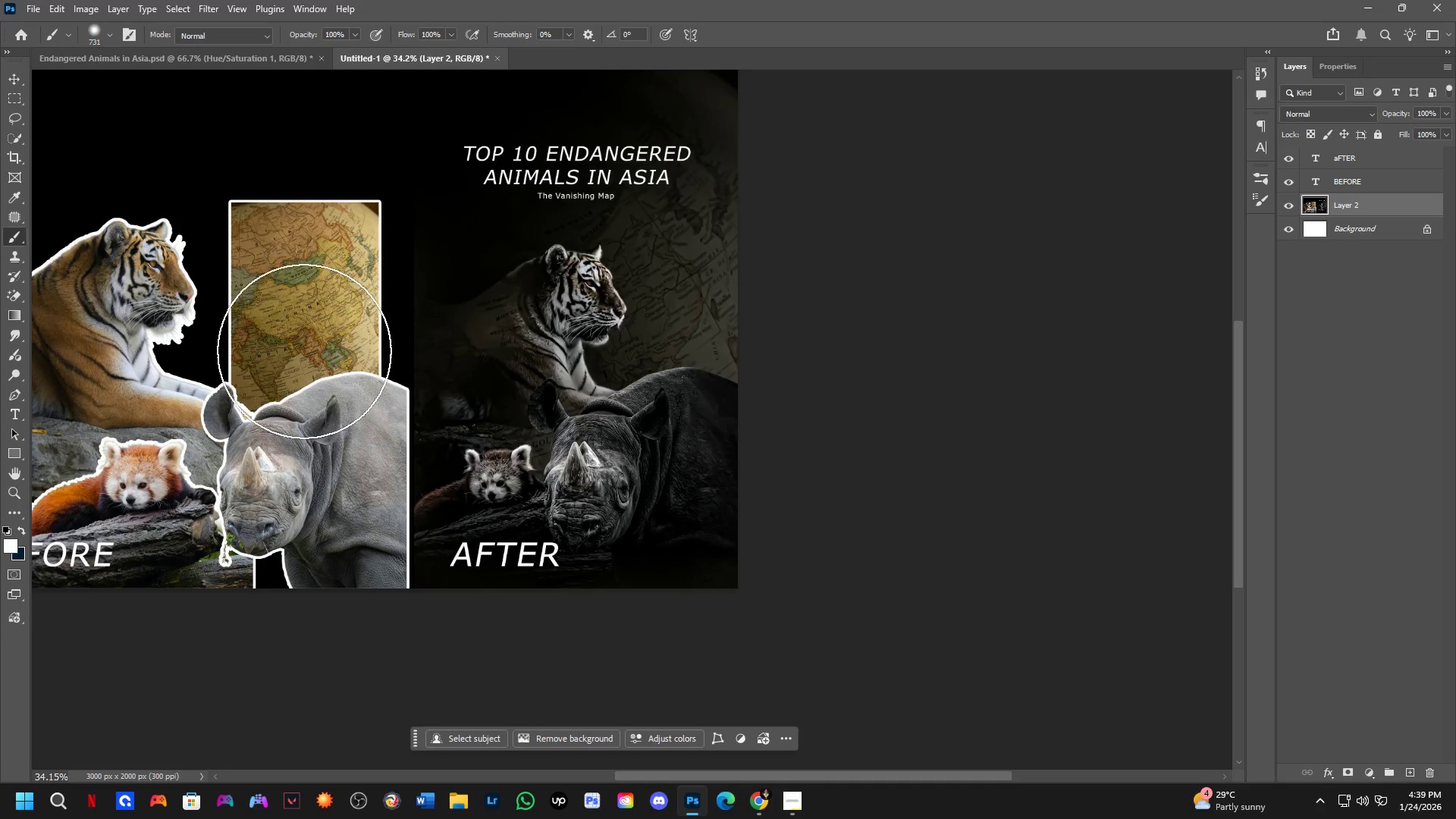 
left_click_drag(start_coordinate=[305, 352], to_coordinate=[554, 401])
 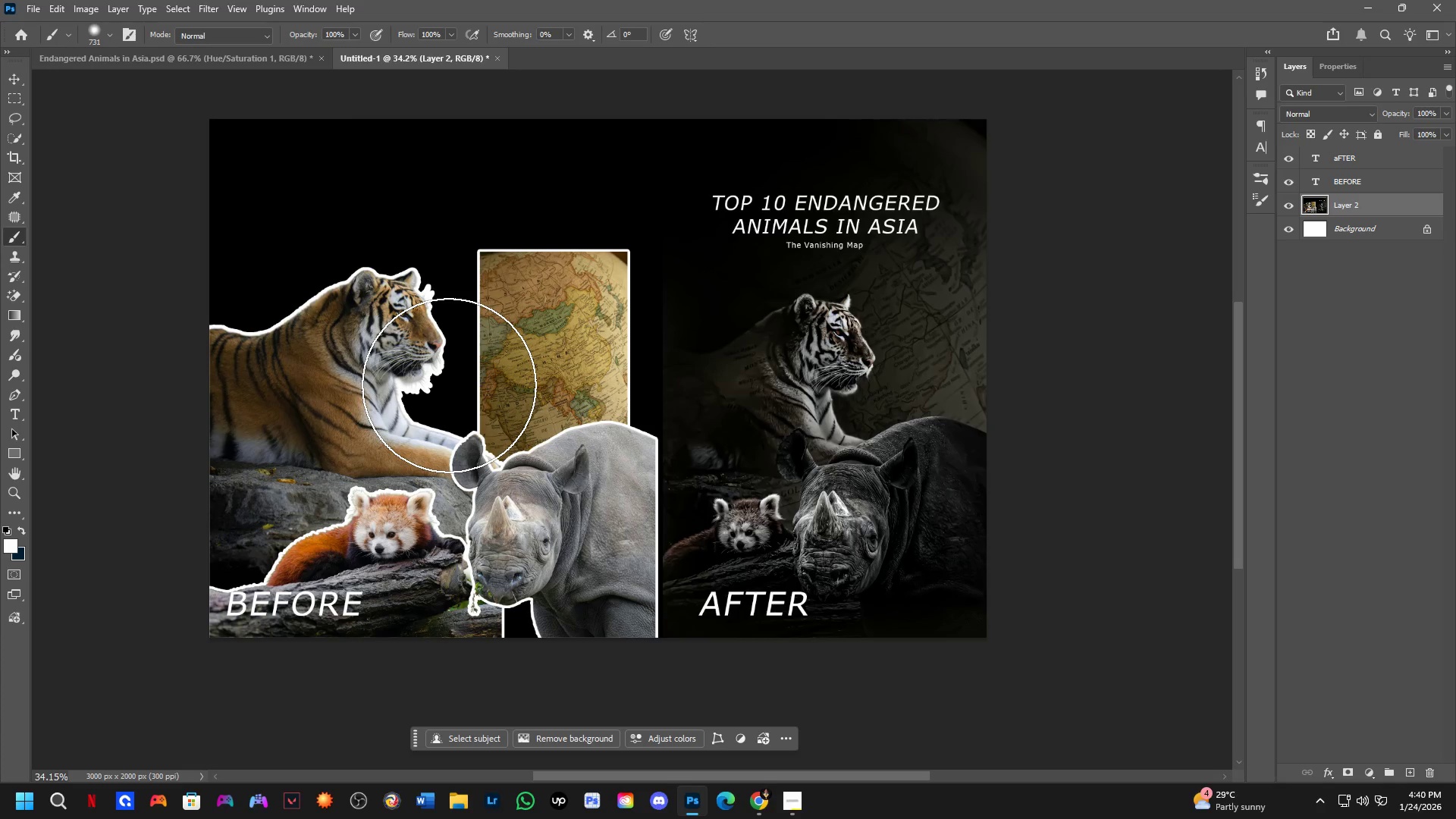 
wait(22.59)
 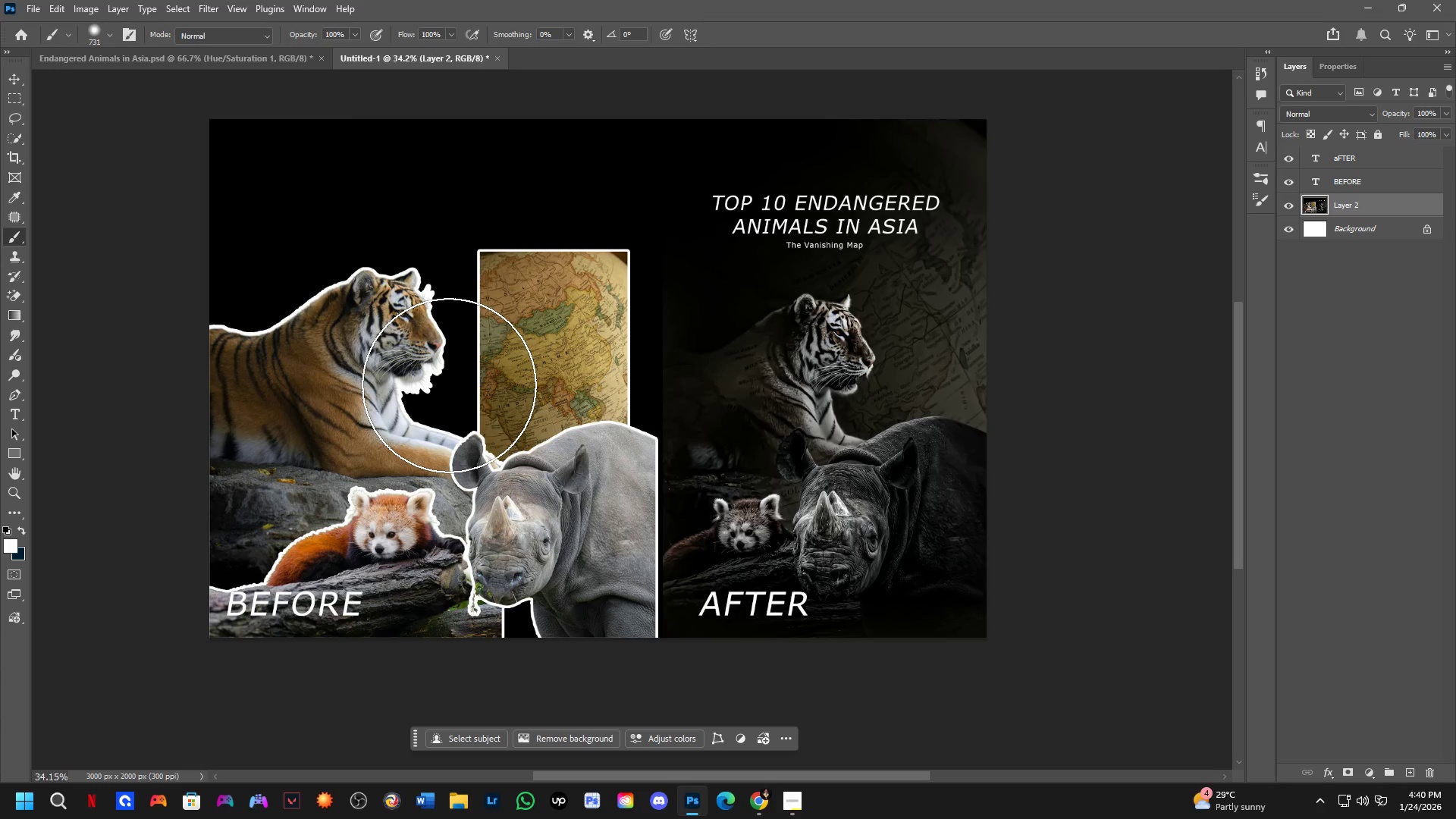 
scroll: coordinate [404, 364], scroll_direction: up, amount: 14.0
 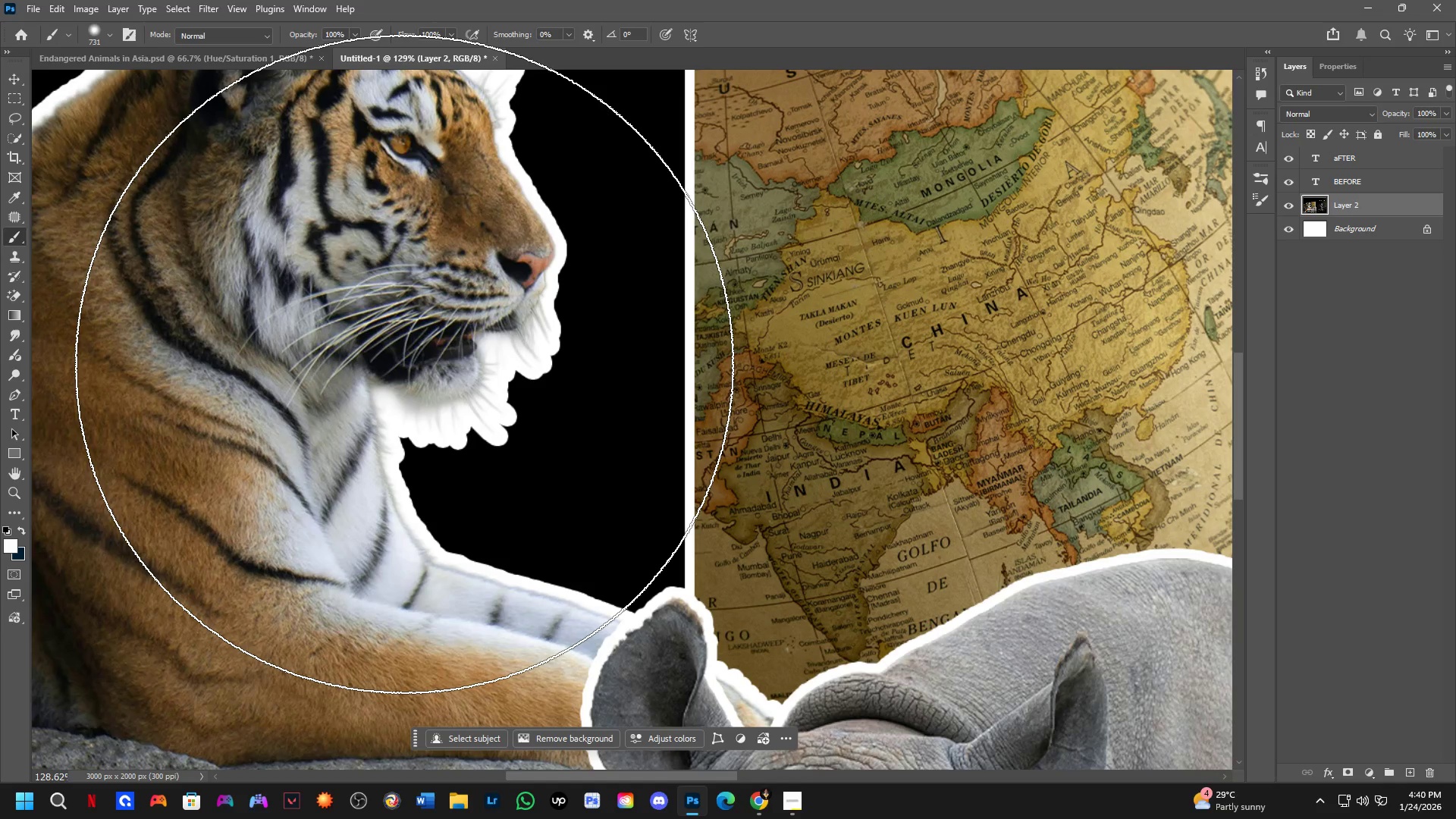 
wait(11.1)
 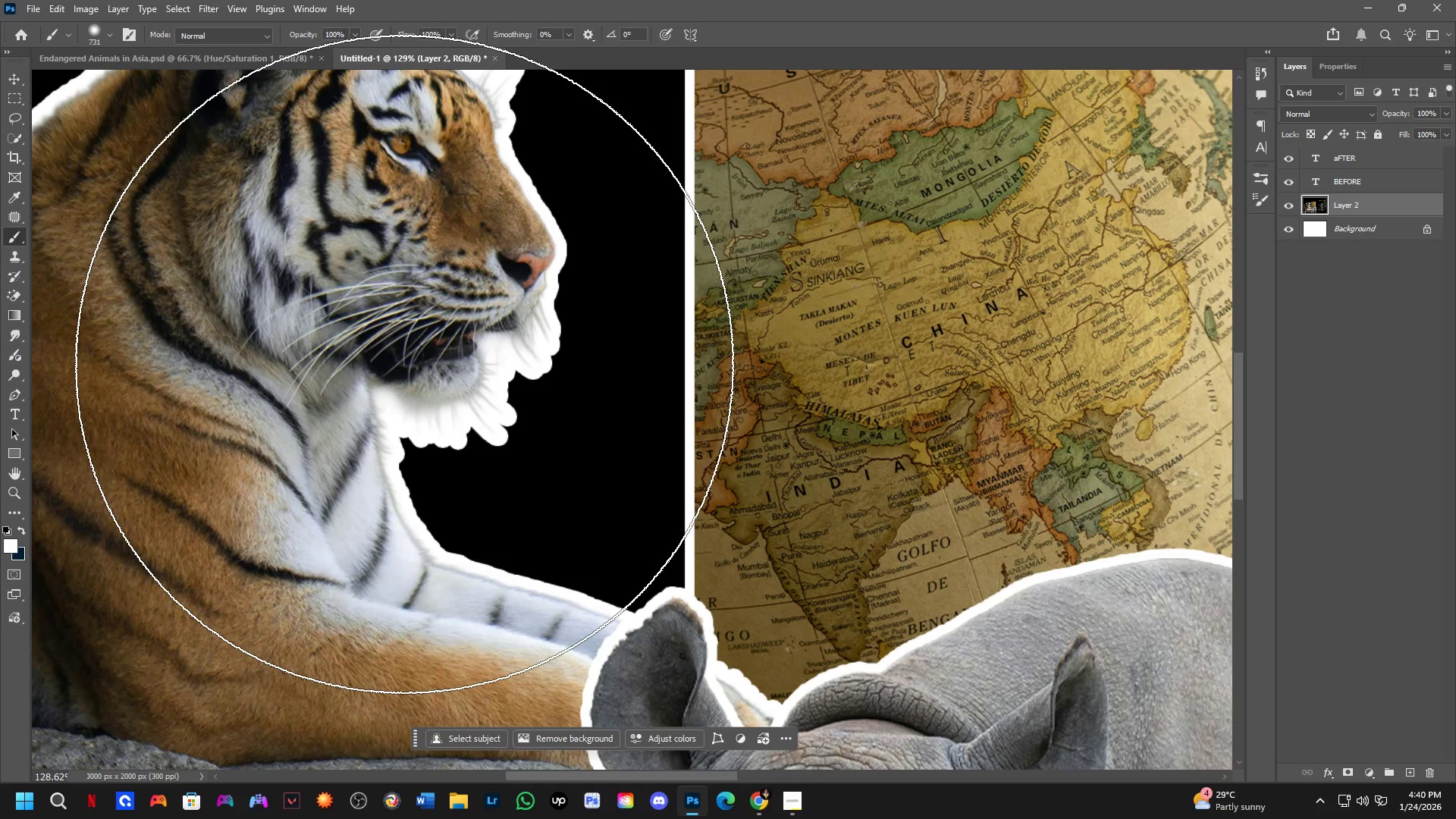 
key(Shift+ShiftLeft)
 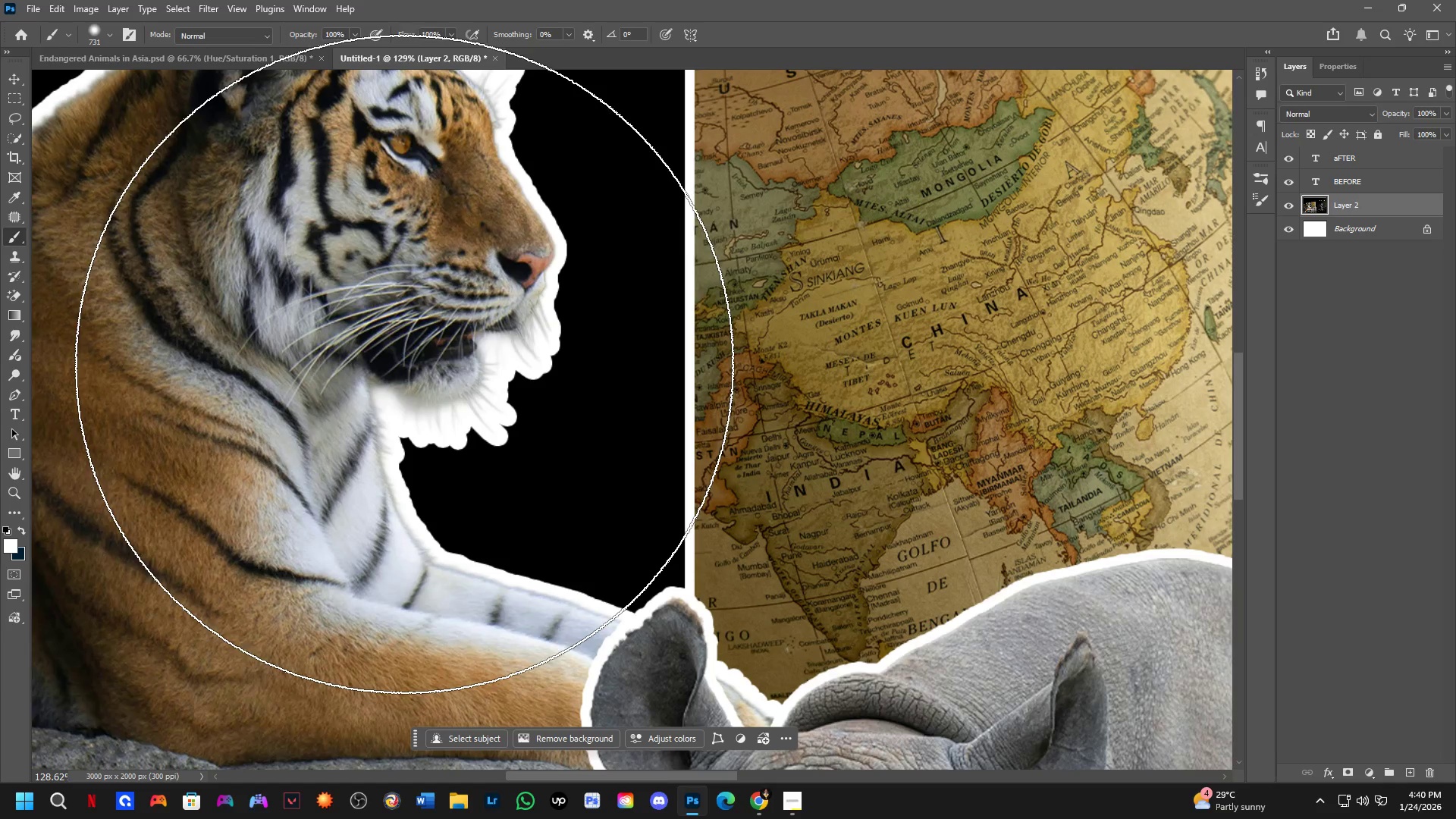 
hold_key(key=Space, duration=0.55)
 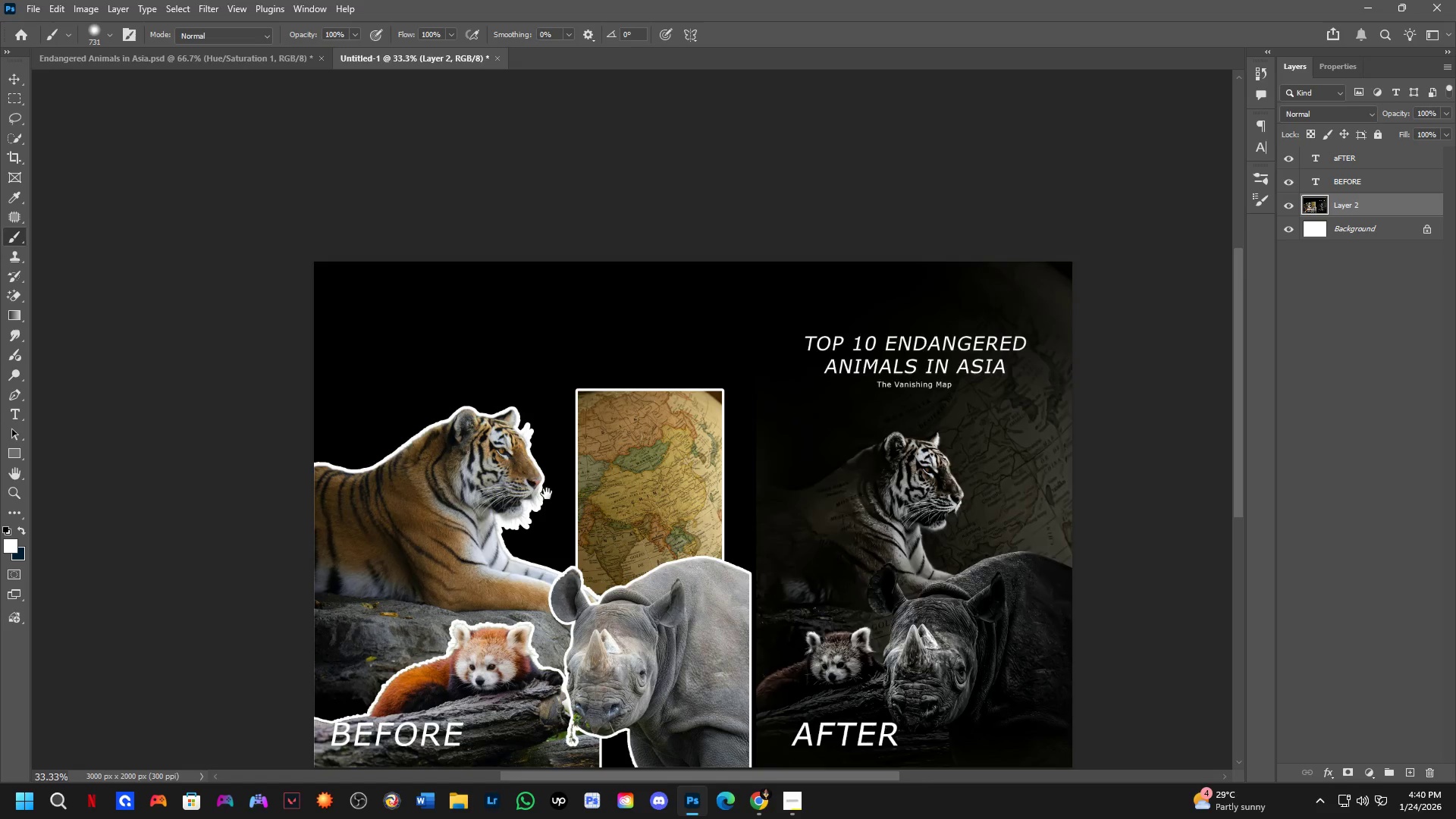 
scroll: coordinate [425, 376], scroll_direction: down, amount: 11.0
 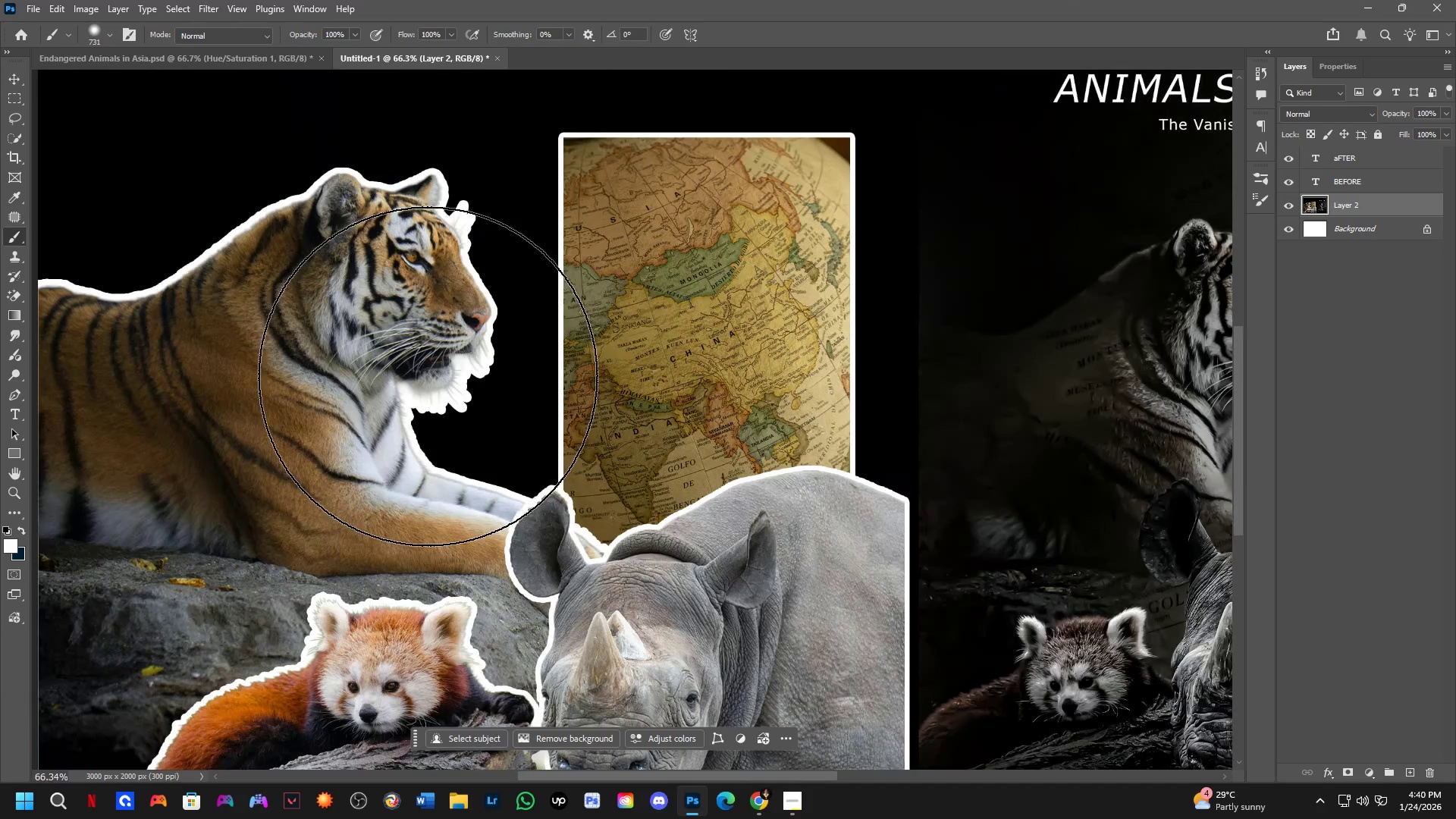 
left_click_drag(start_coordinate=[453, 361], to_coordinate=[522, 512])
 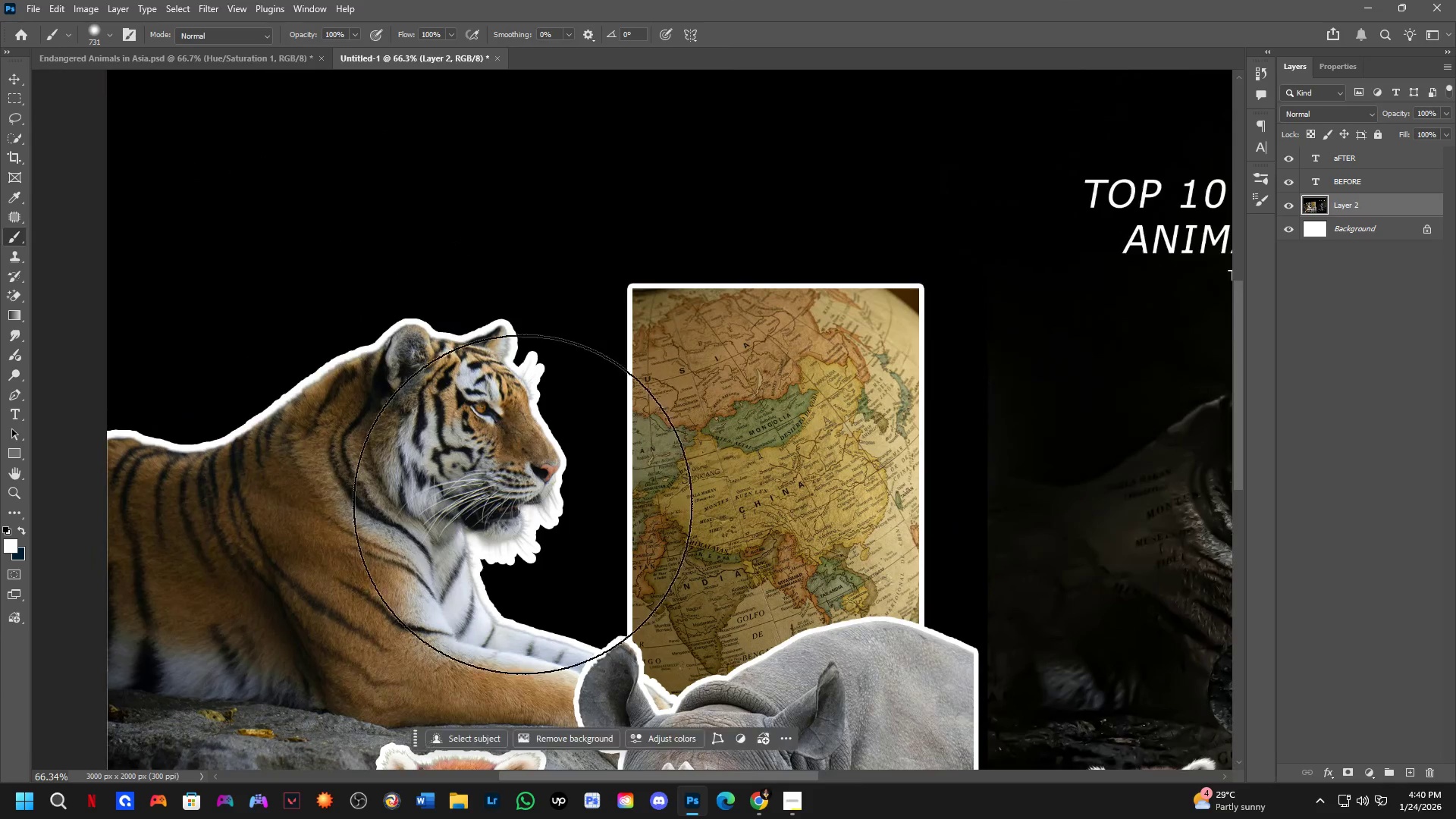 
key(Shift+ShiftLeft)
 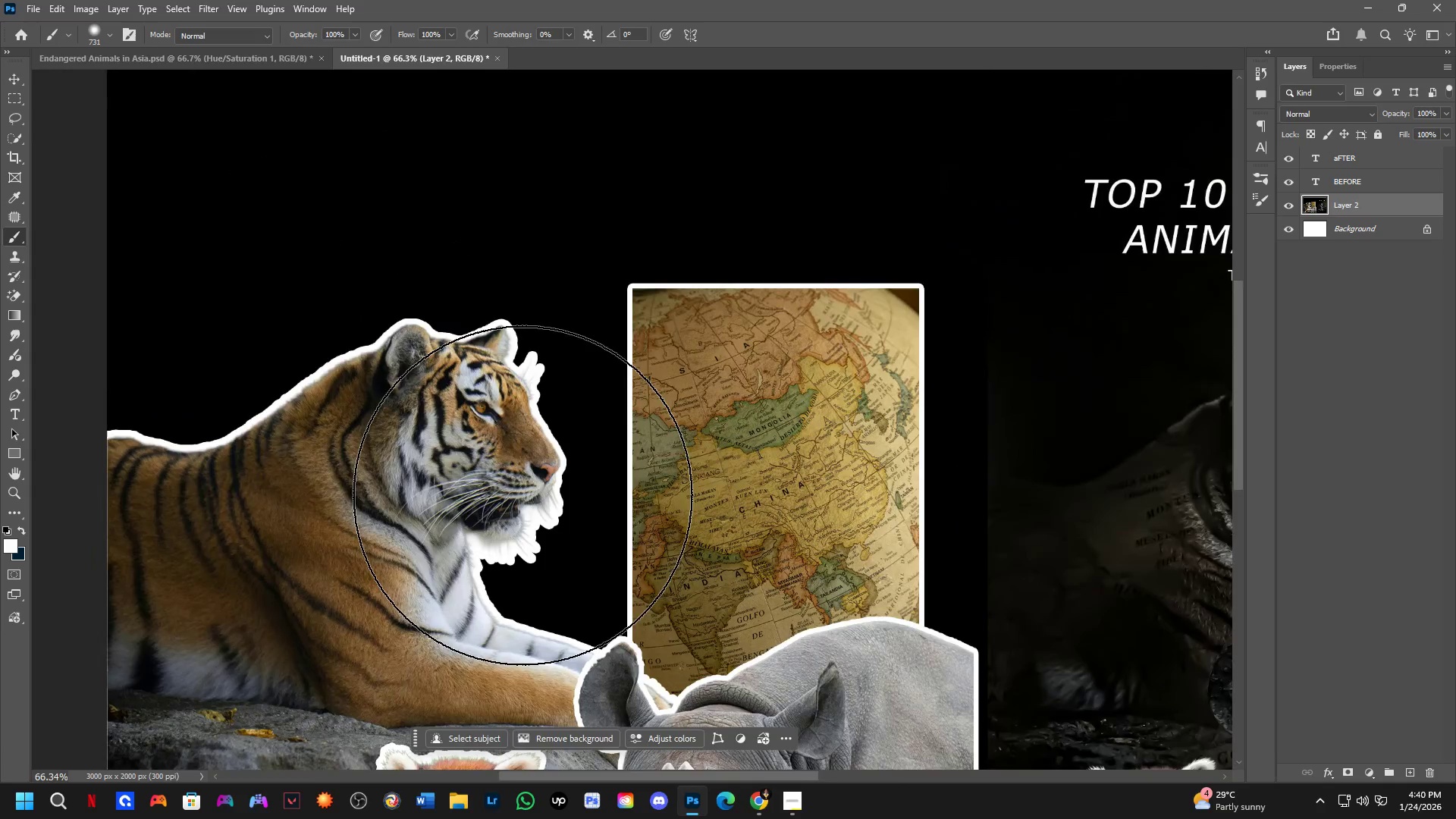 
hold_key(key=Space, duration=0.59)
 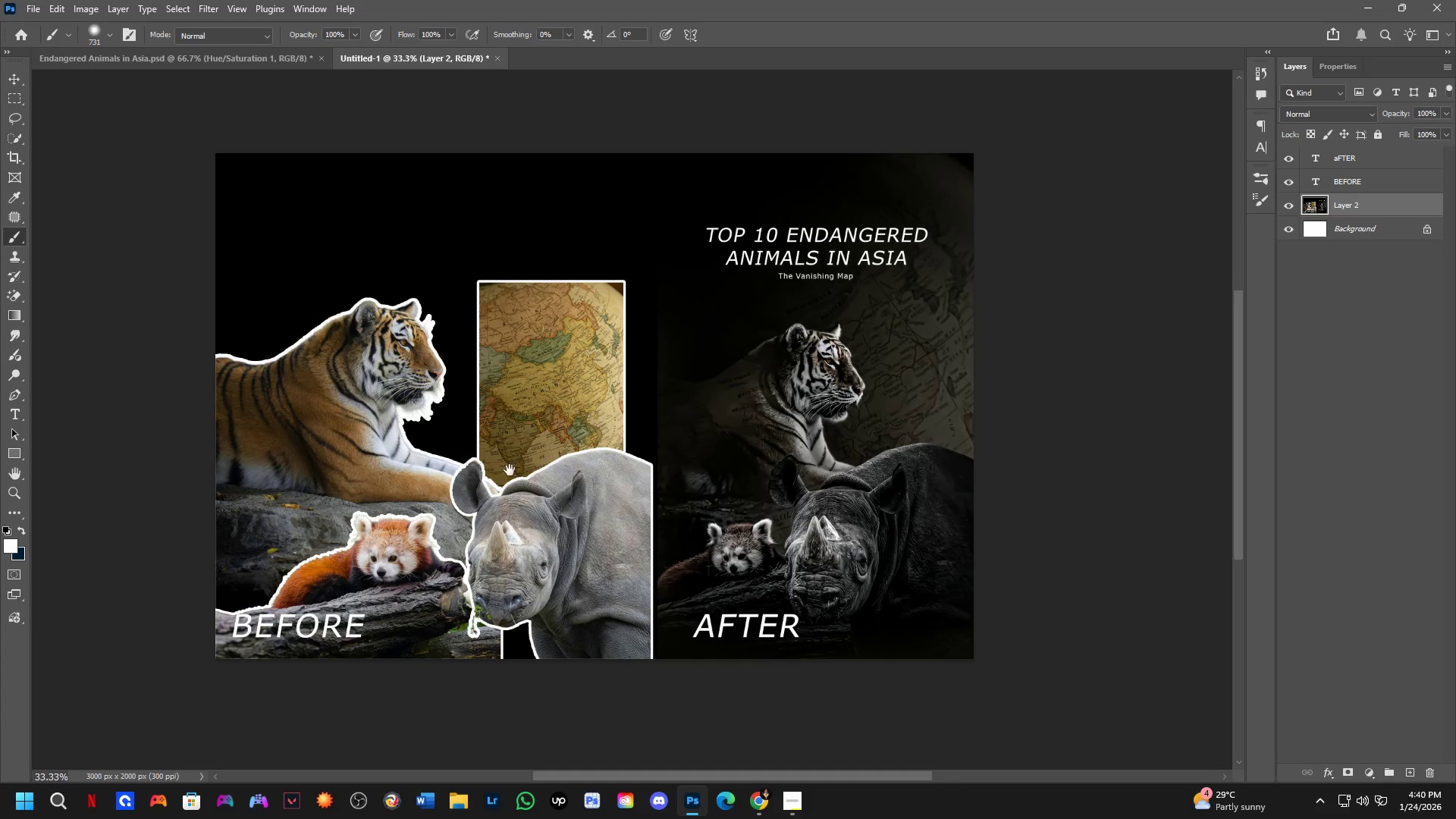 
scroll: coordinate [522, 495], scroll_direction: down, amount: 3.0
 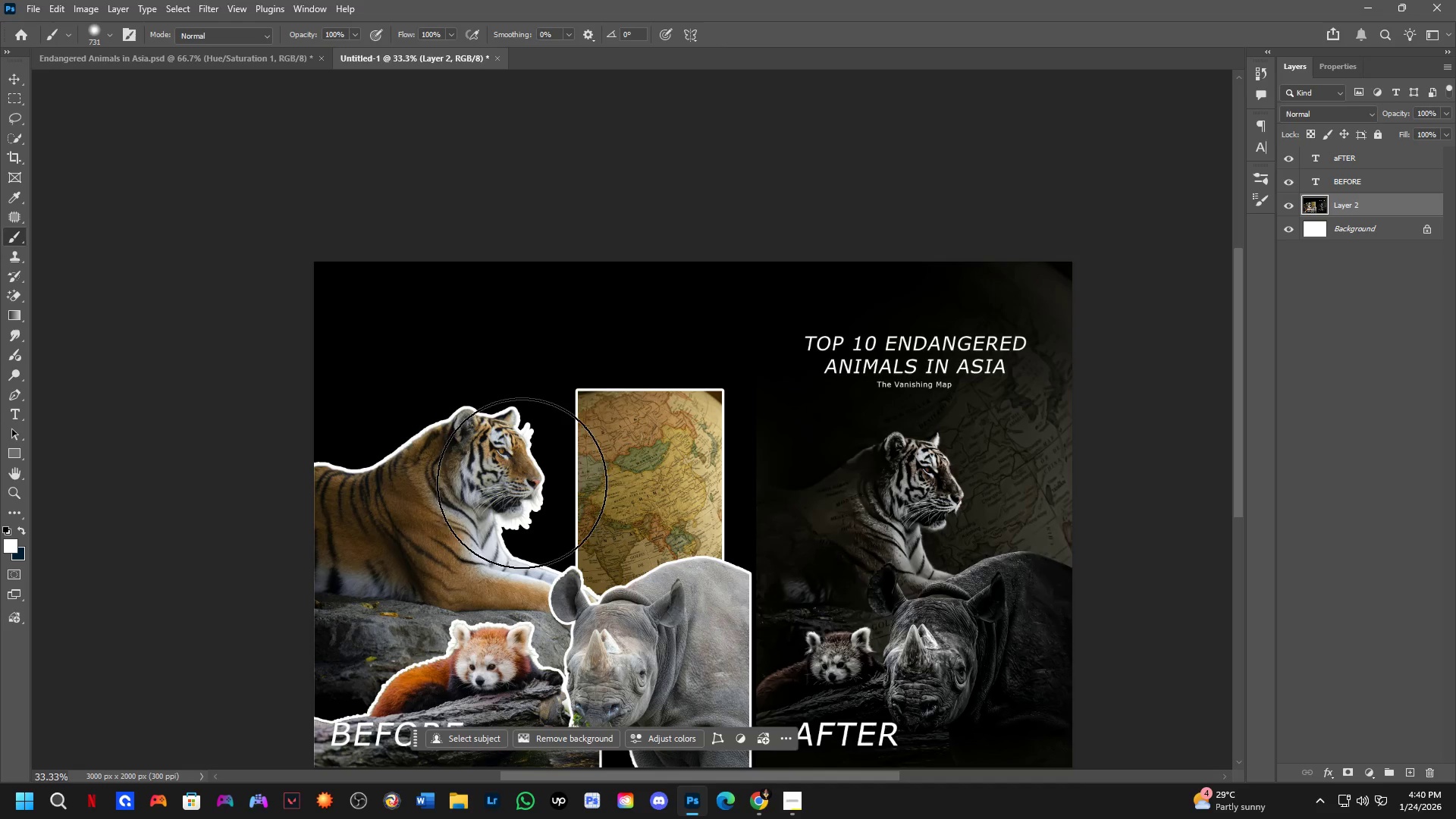 
left_click_drag(start_coordinate=[547, 494], to_coordinate=[448, 385])
 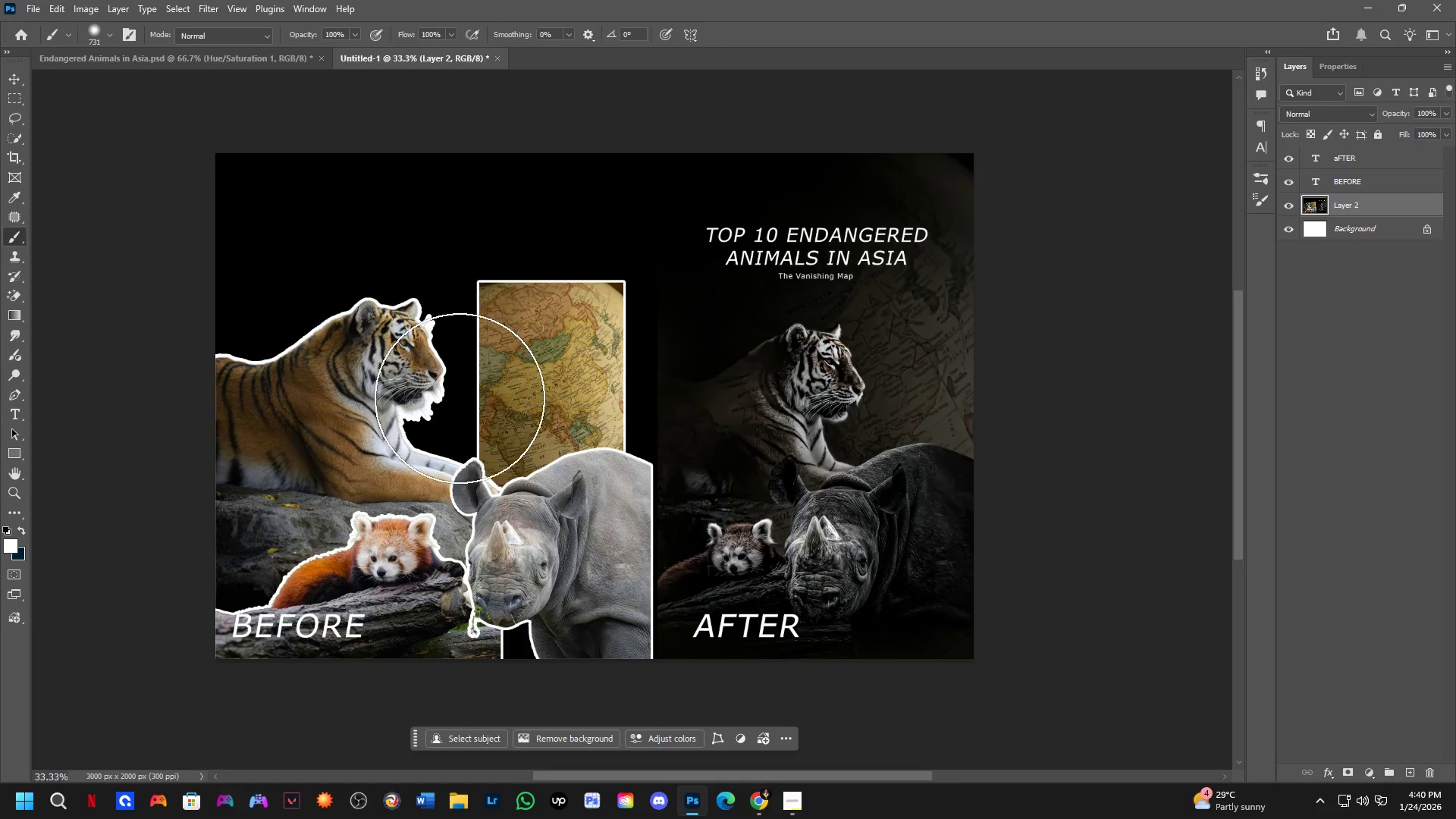 
hold_key(key=Space, duration=0.52)
 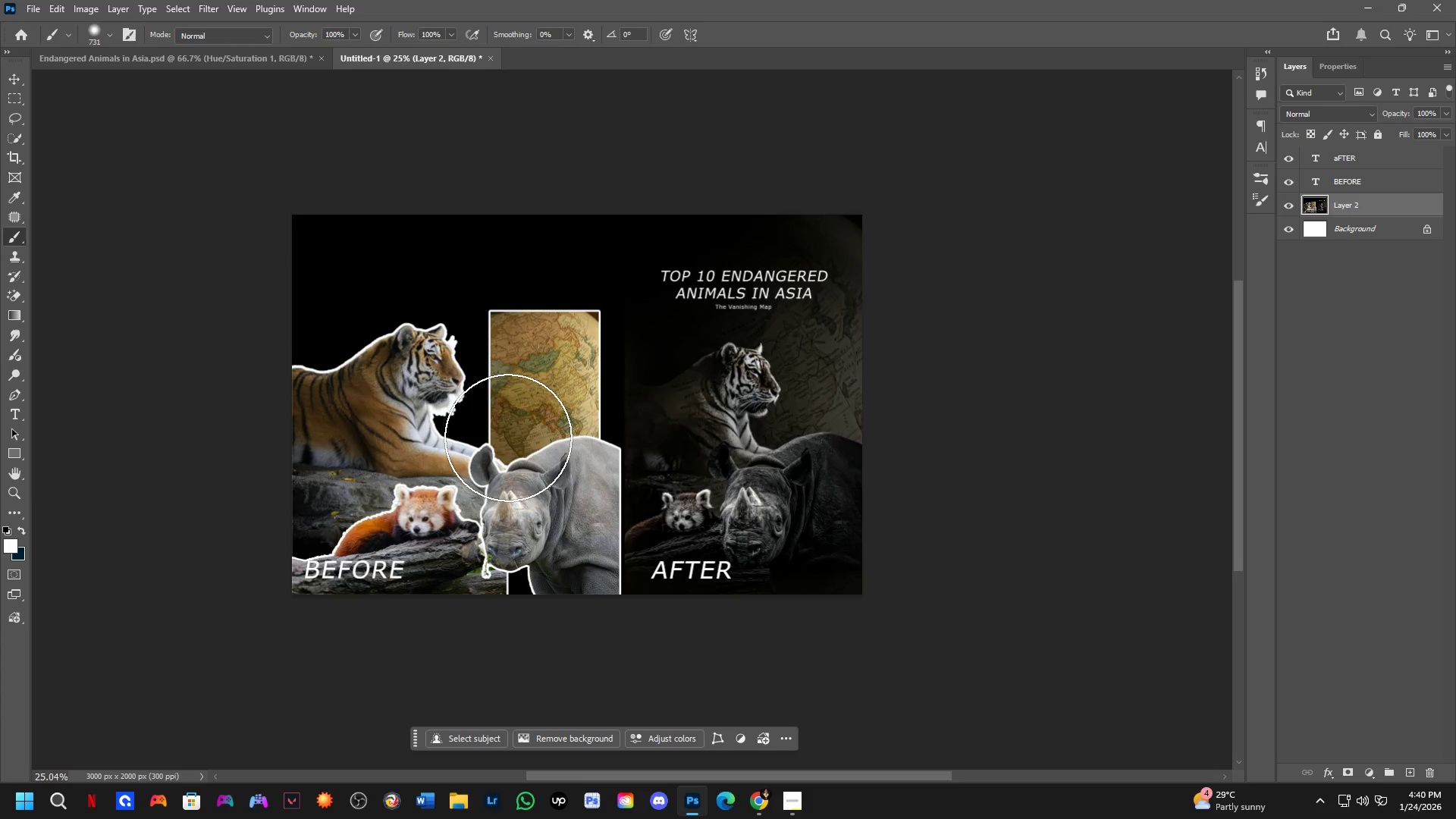 
left_click_drag(start_coordinate=[510, 470], to_coordinate=[514, 456])
 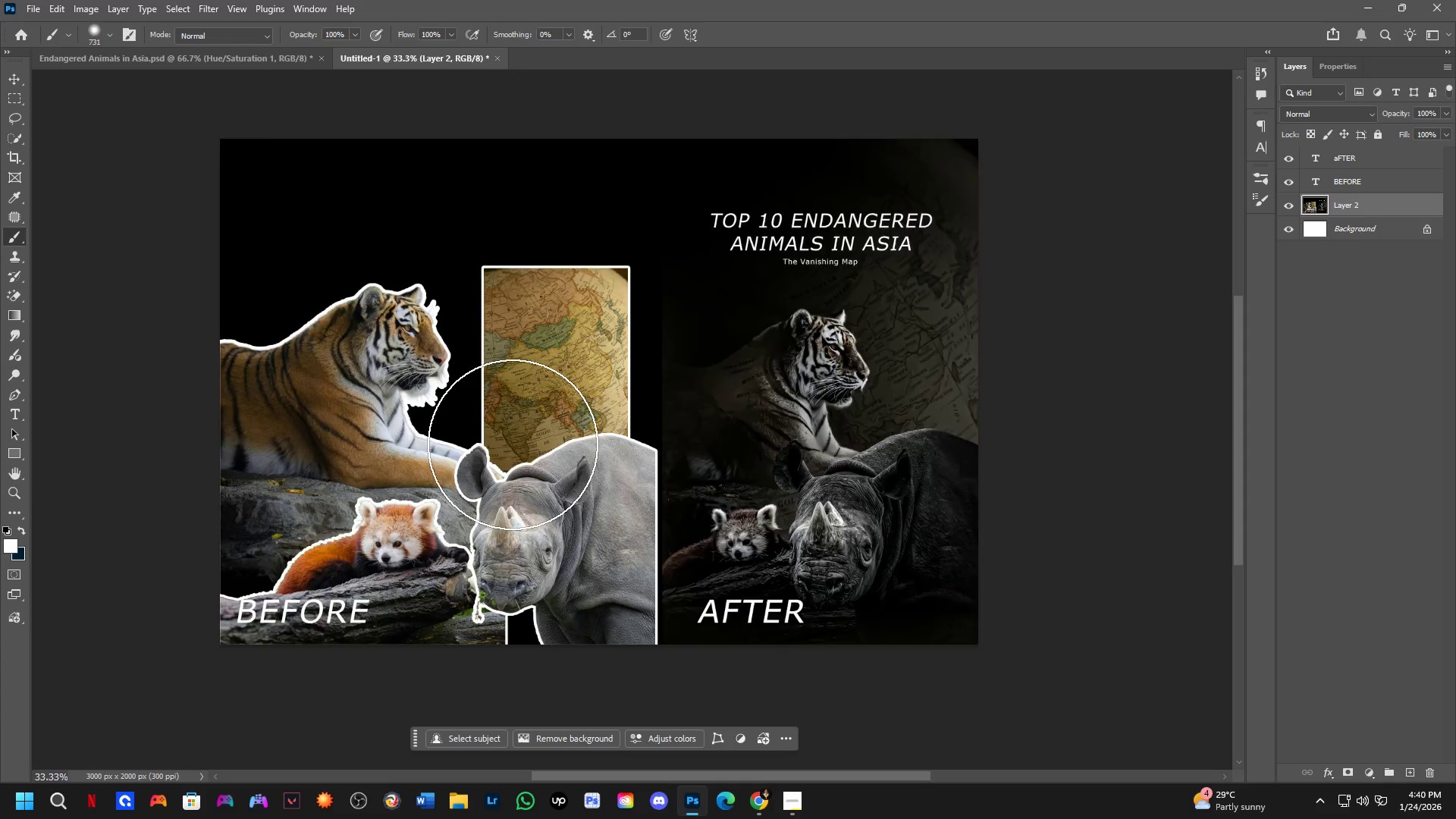 
scroll: coordinate [513, 444], scroll_direction: down, amount: 3.0
 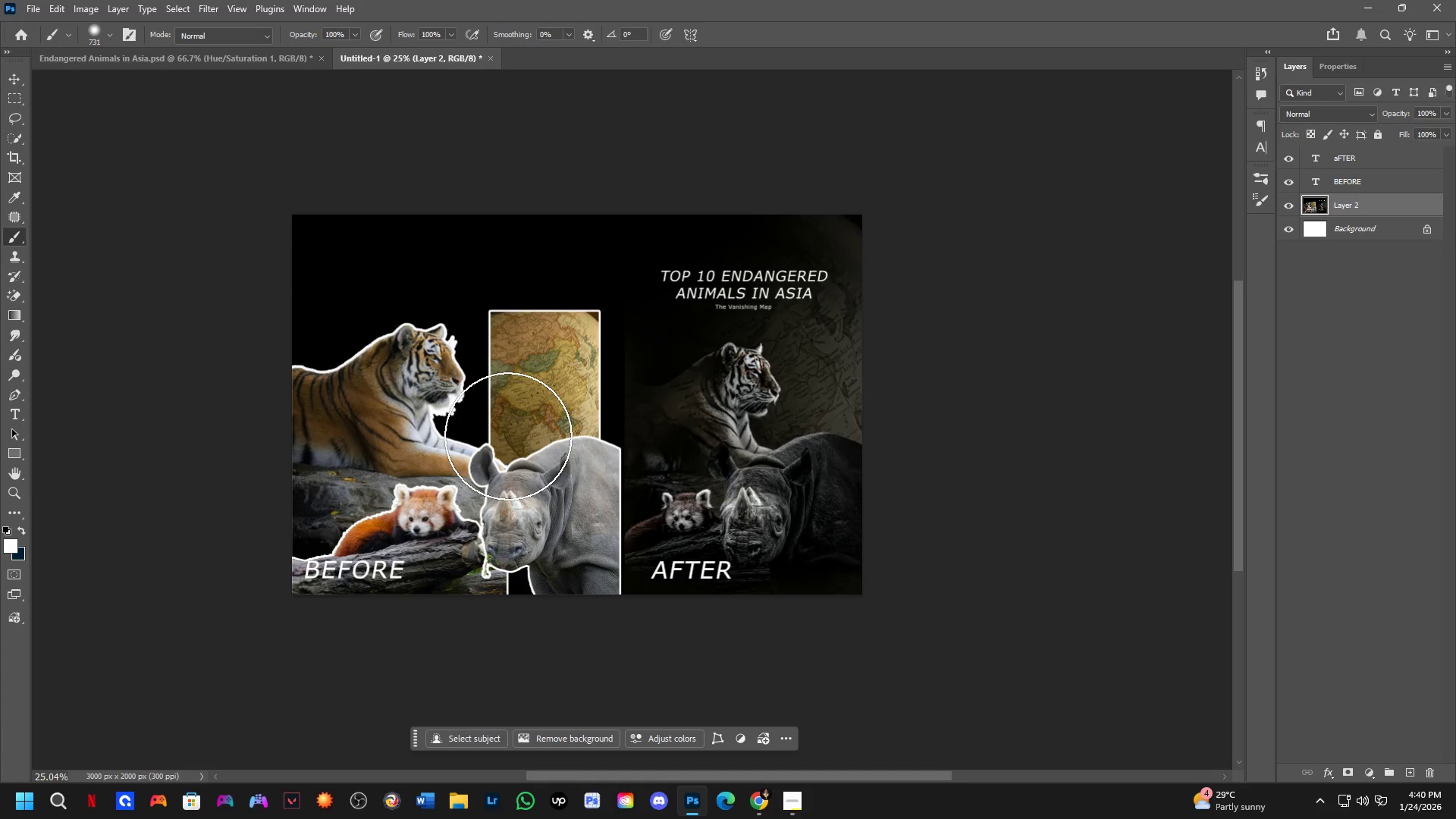 
key(Alt+Tab)